 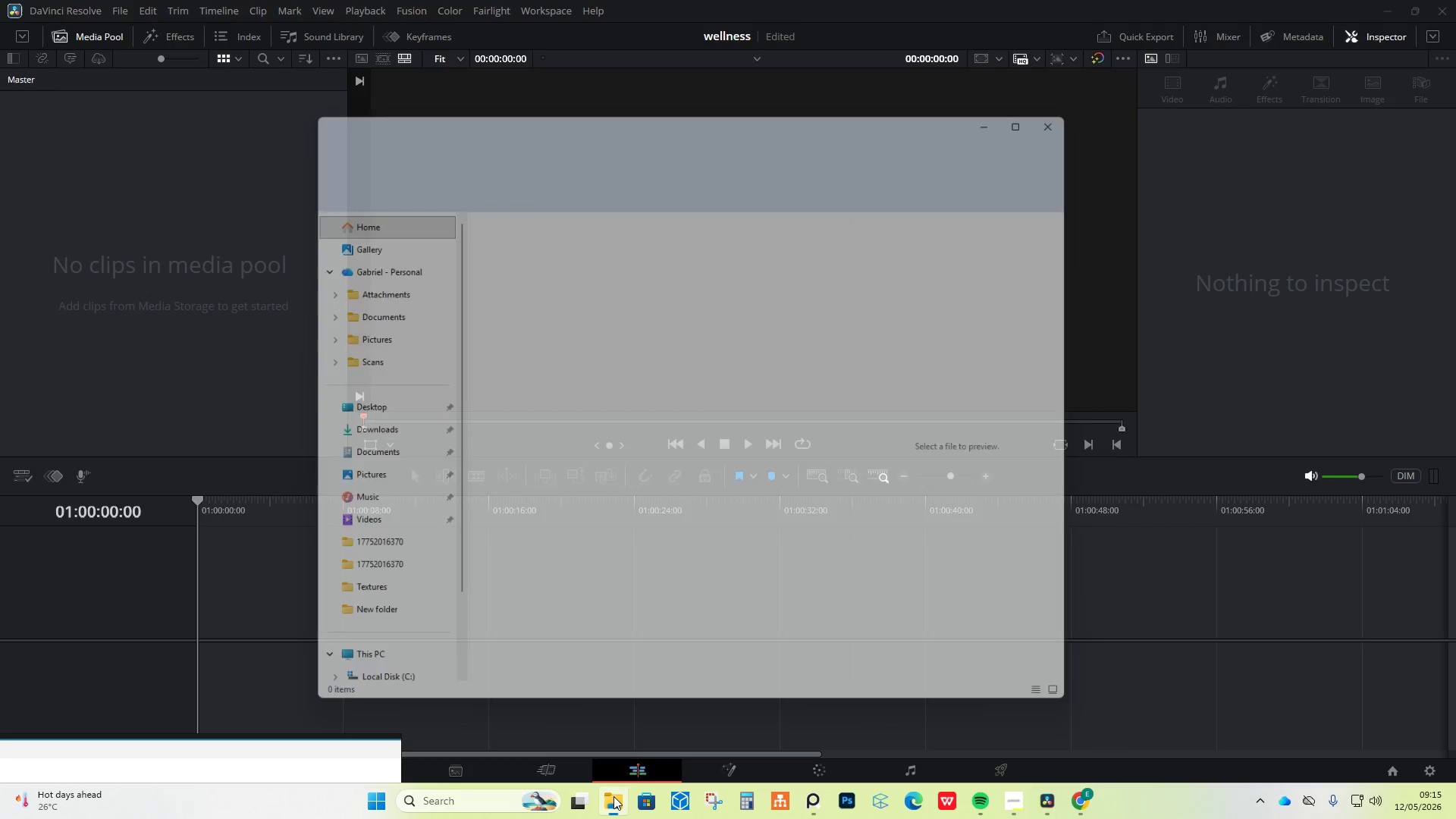 
left_click([500, 292])
 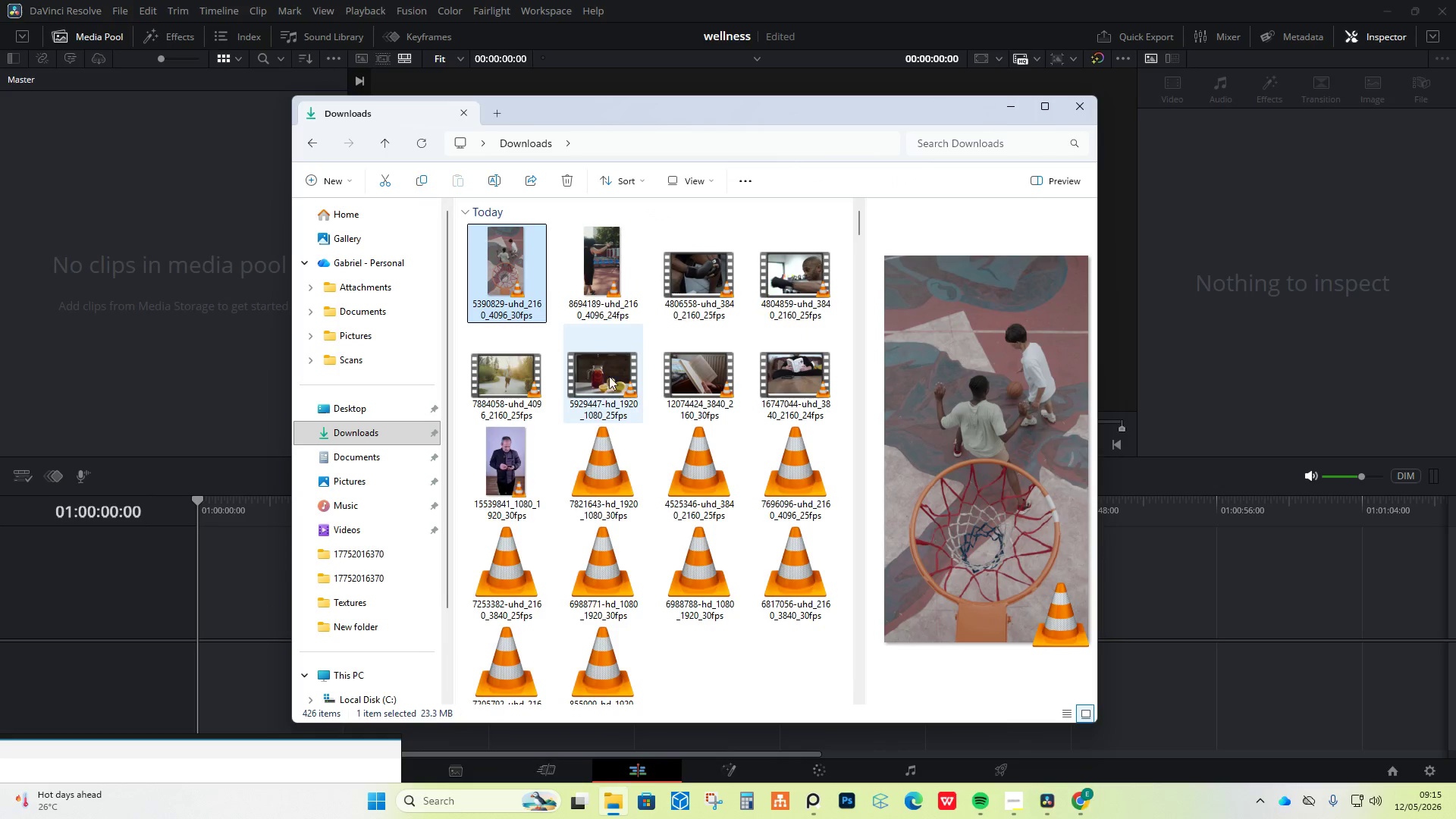 
scroll: coordinate [616, 390], scroll_direction: down, amount: 2.0
 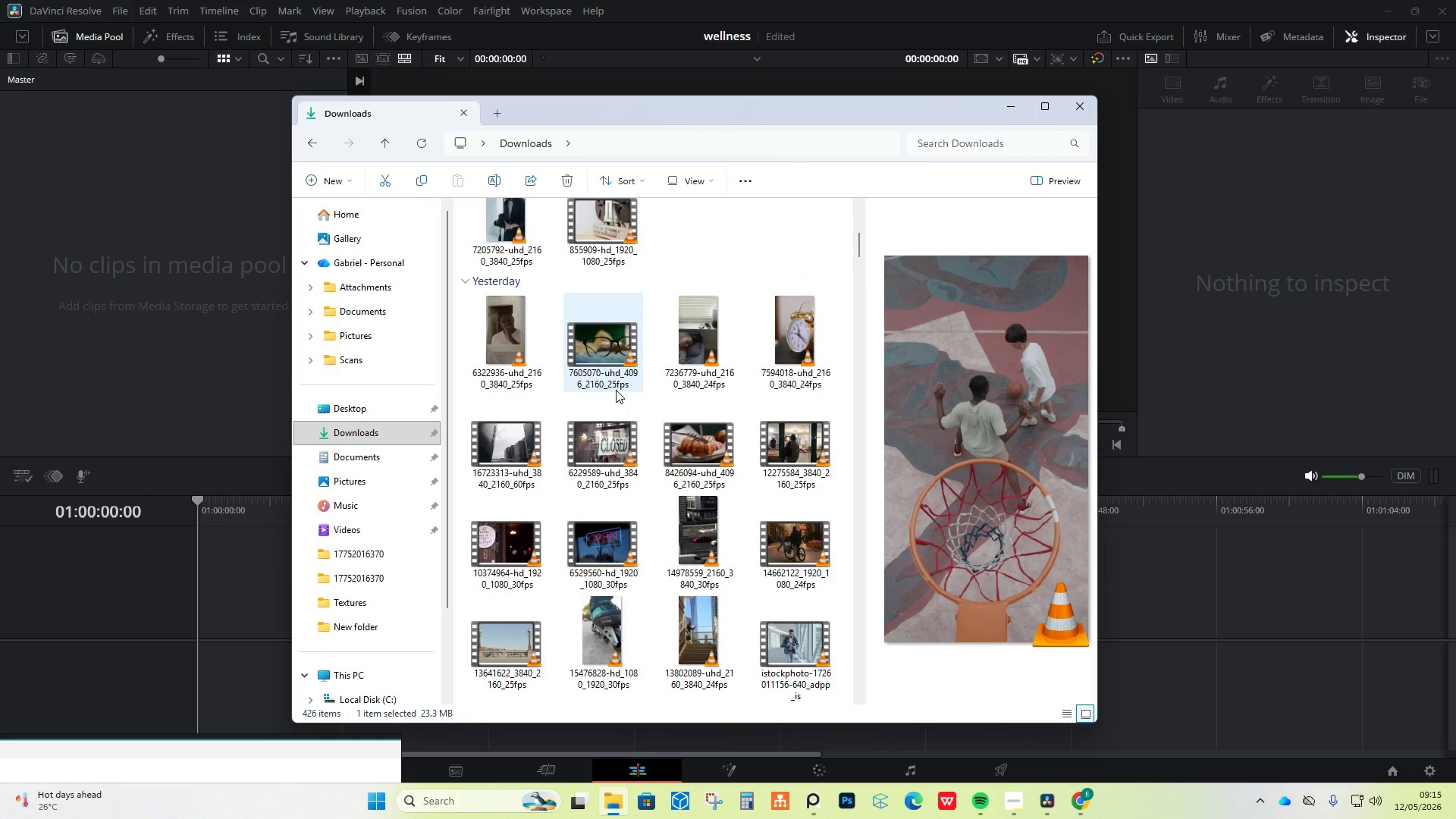 
scroll: coordinate [616, 390], scroll_direction: up, amount: 1.0
 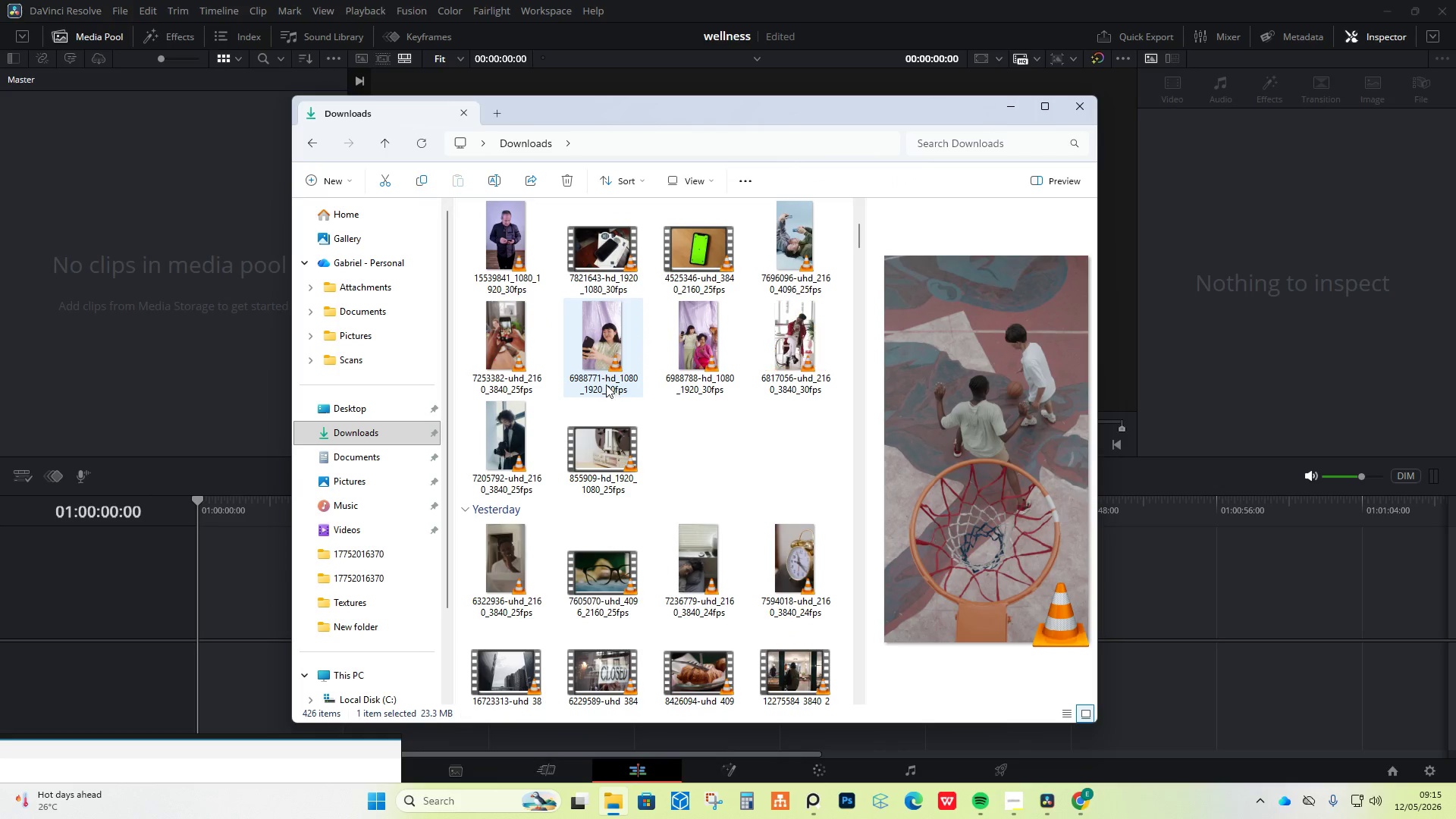 
hold_key(key=ShiftLeft, duration=0.48)
left_click([599, 434])
 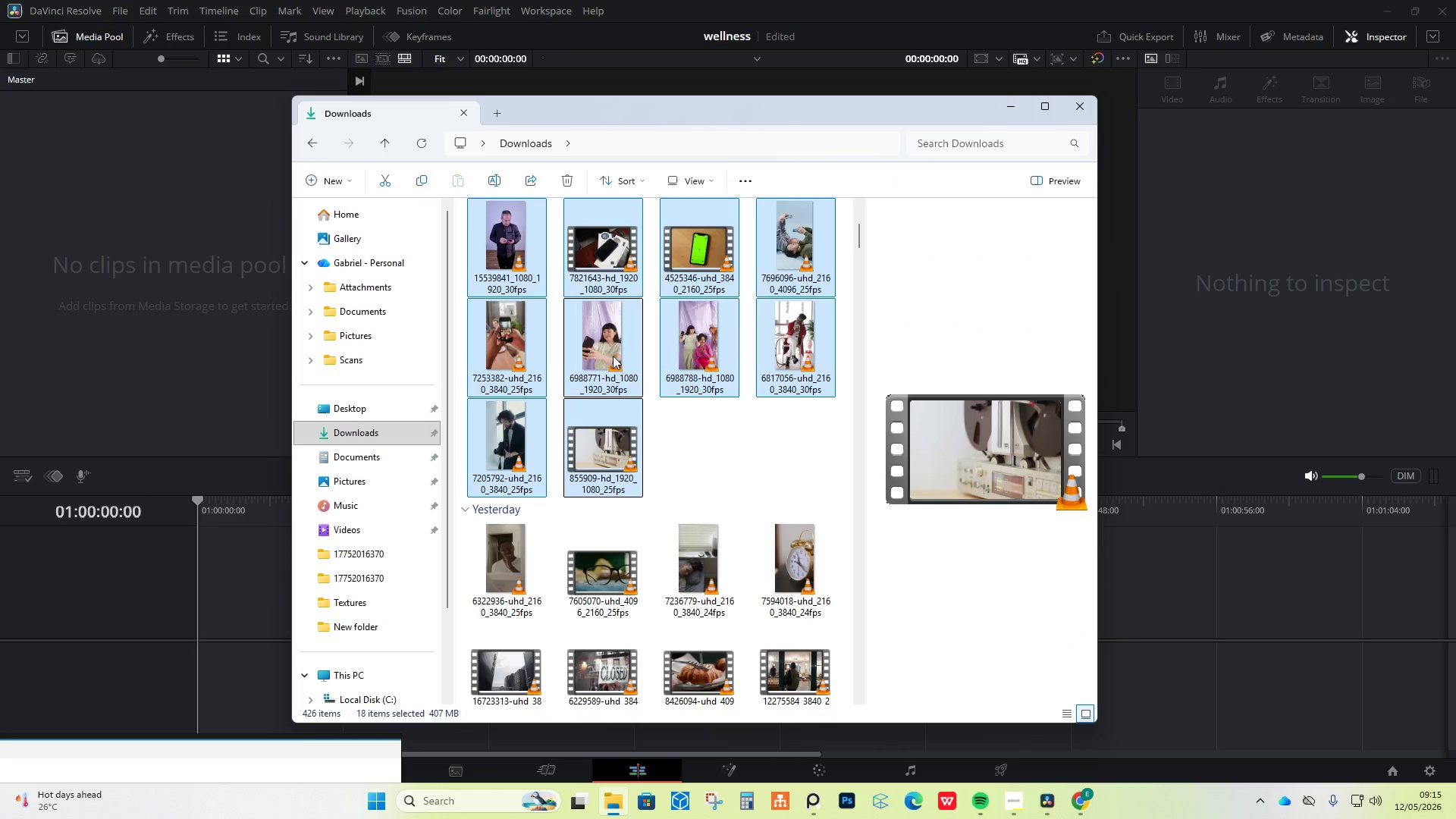 
left_click_drag(start_coordinate=[613, 351], to_coordinate=[196, 335])
 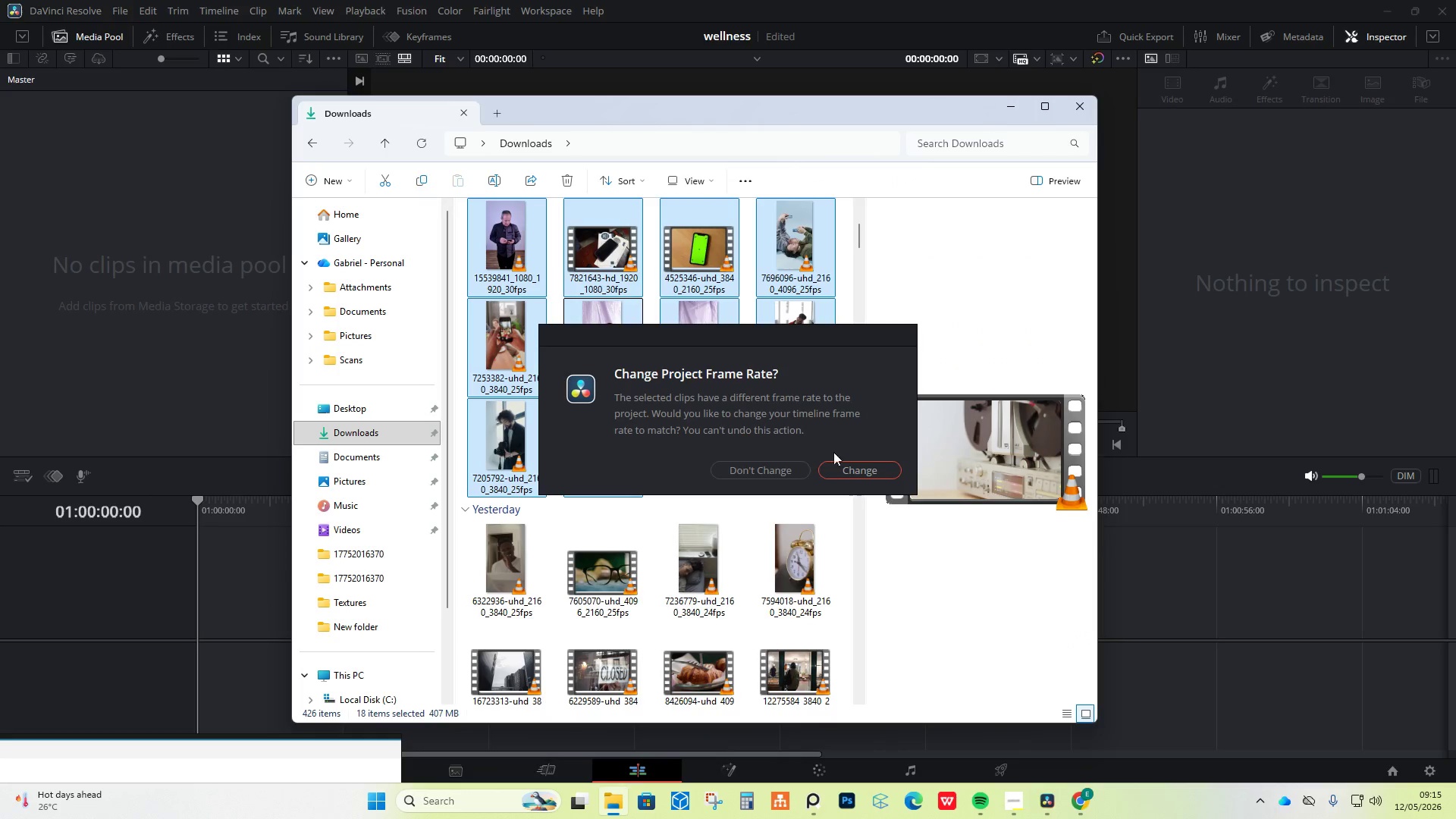 
left_click([762, 479])
 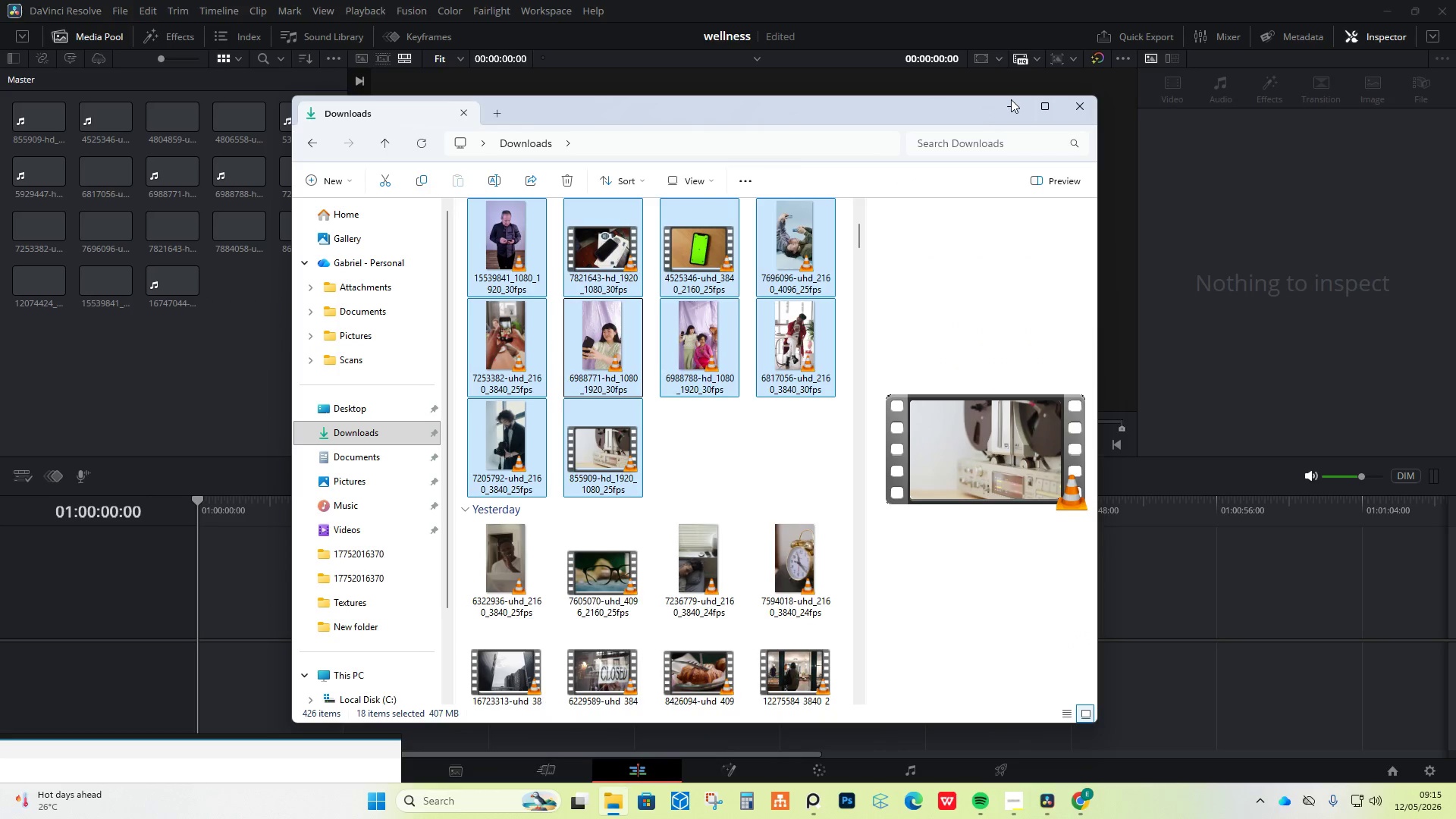 
left_click([1015, 111])
 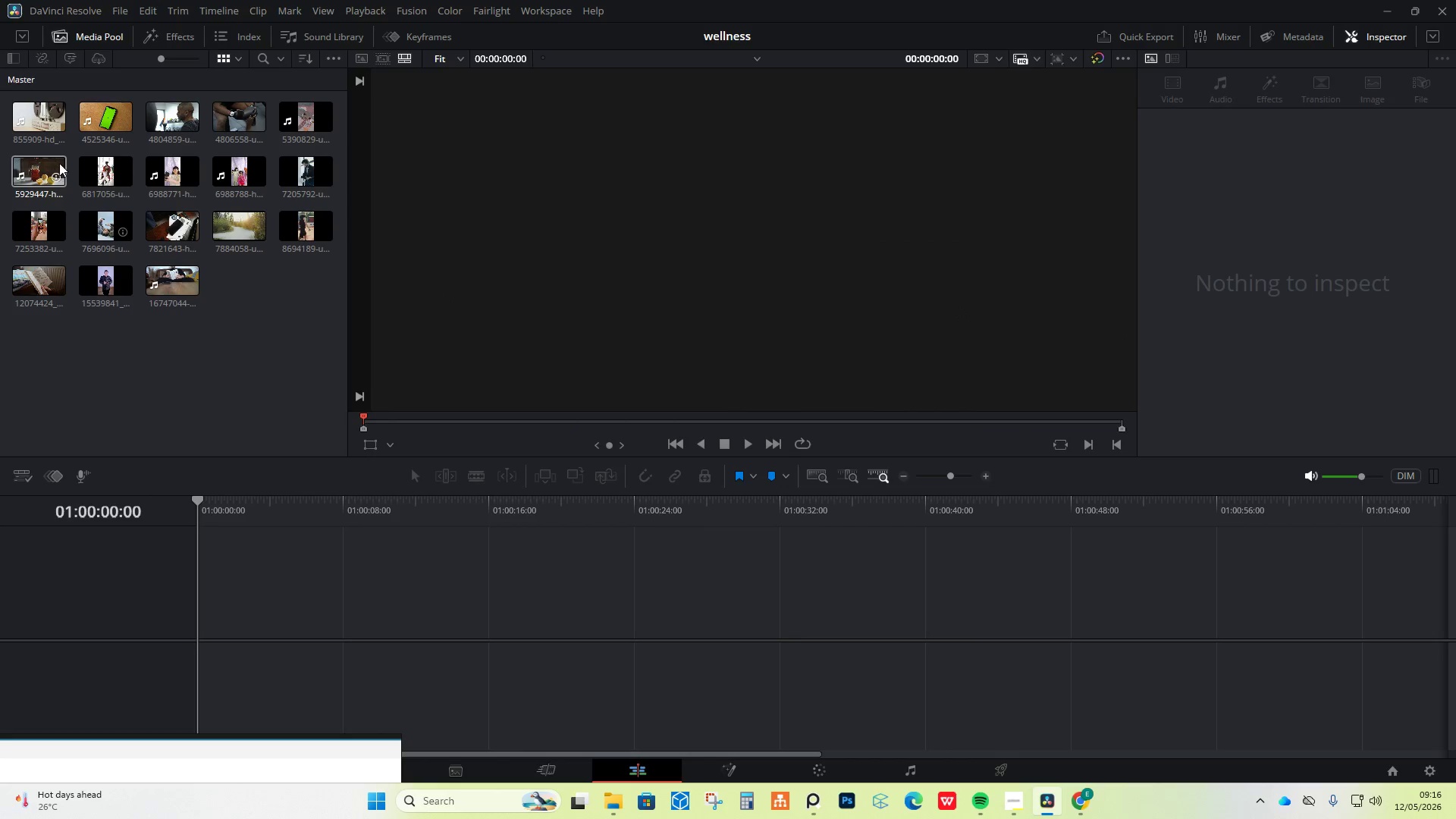 
left_click([43, 126])
 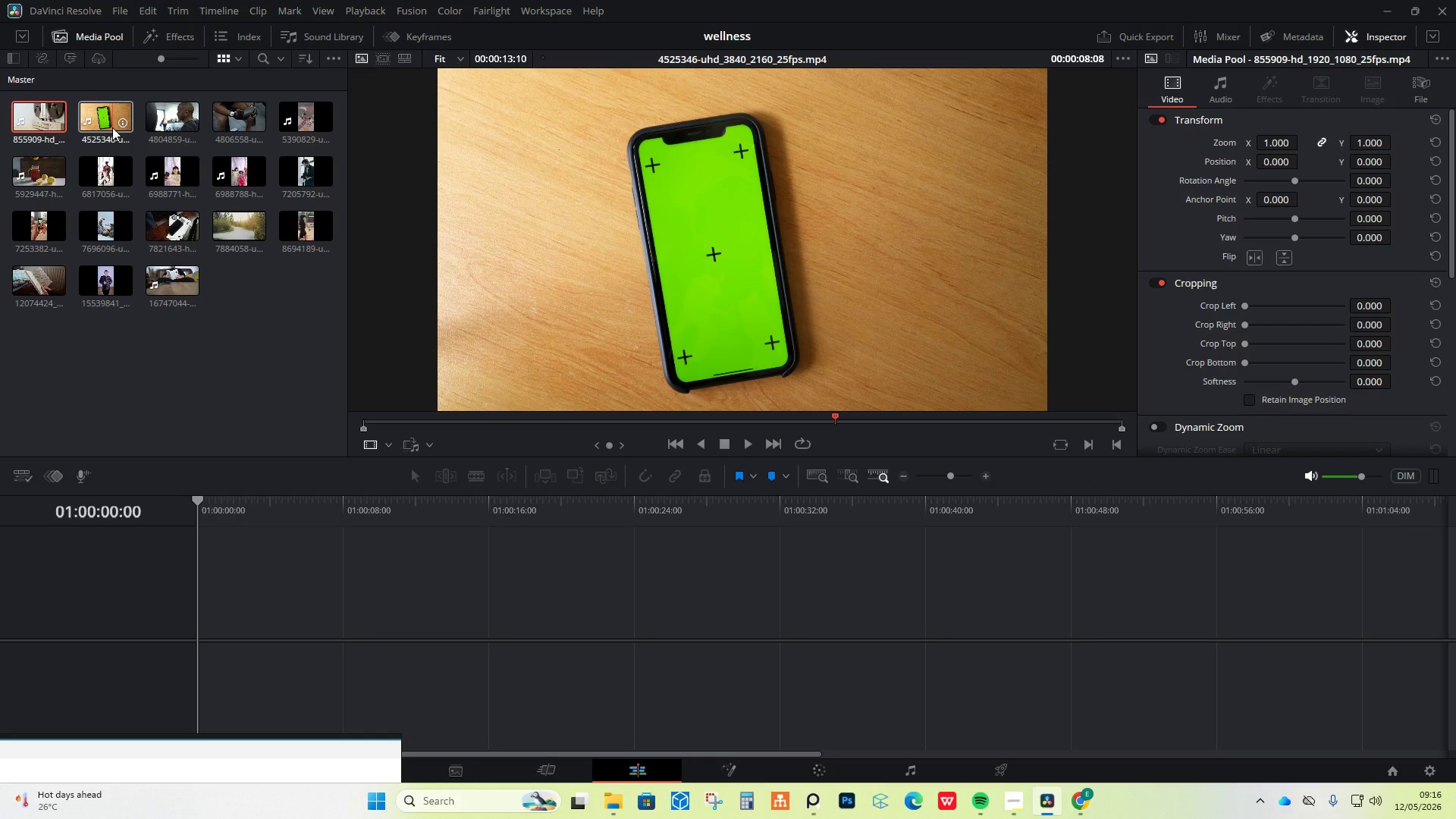 
wait(10.4)
 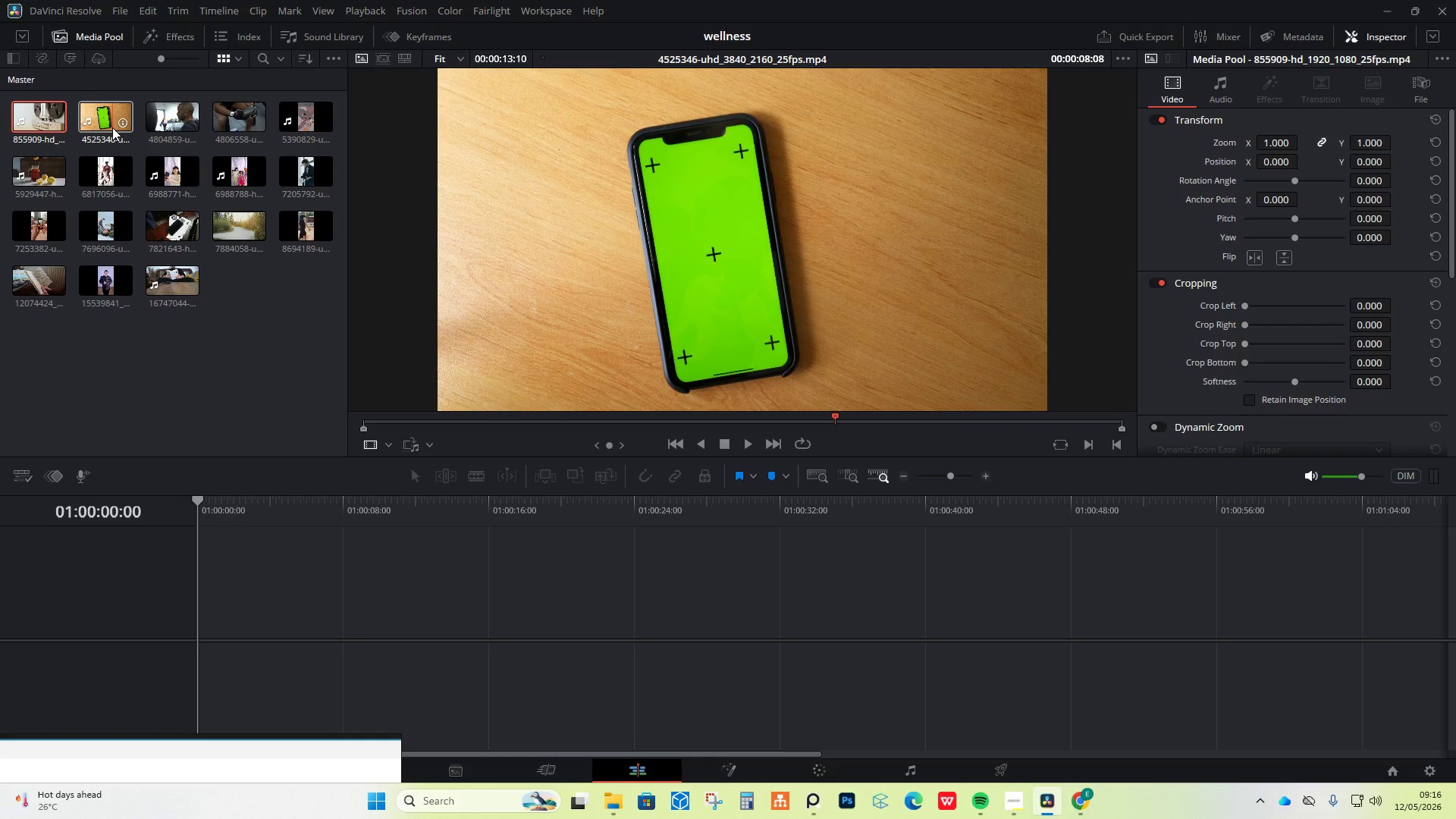 
mouse_move([298, 177])
 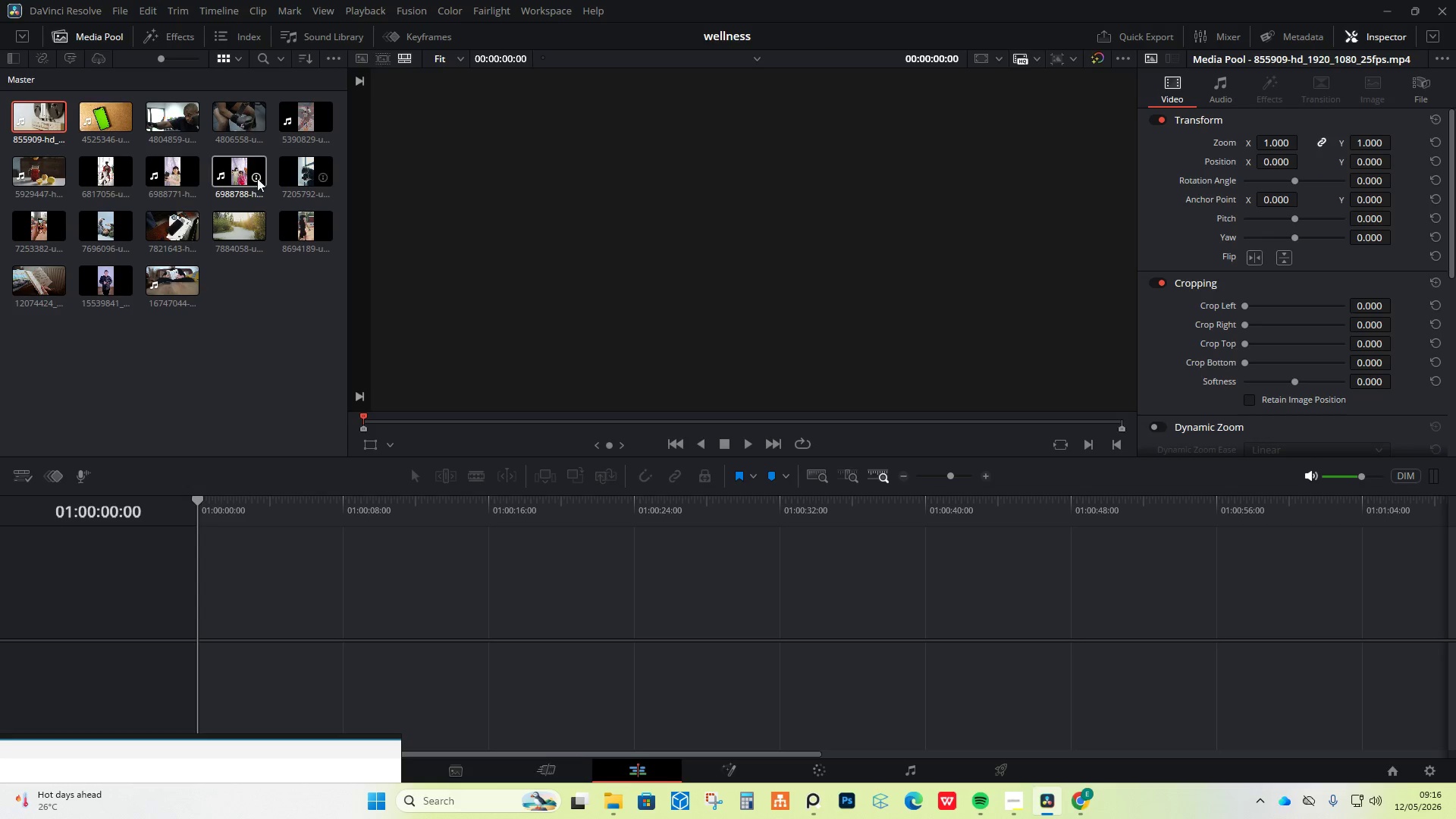 
mouse_move([234, 178])
 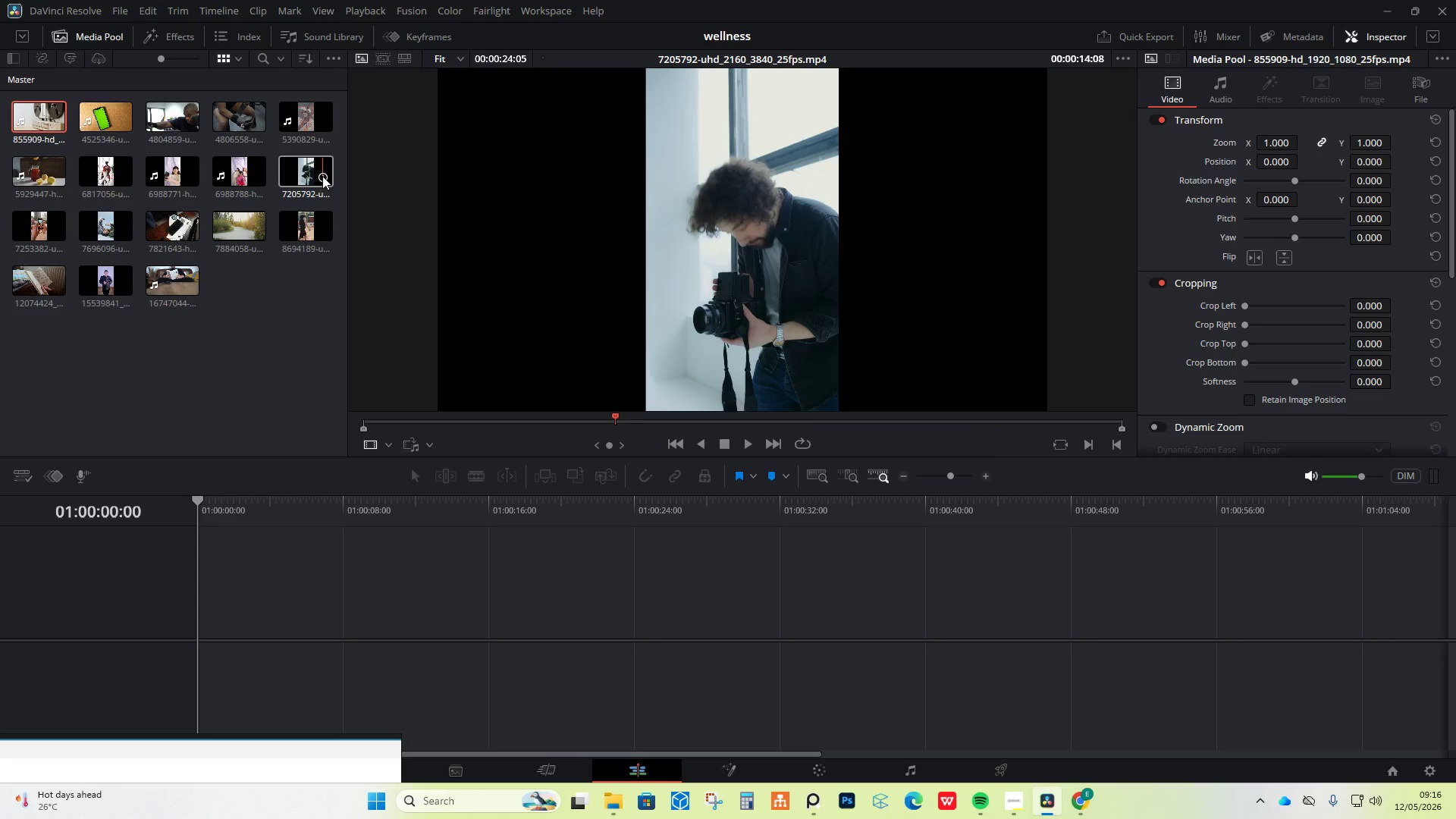 
left_click_drag(start_coordinate=[86, 130], to_coordinate=[174, 616])
 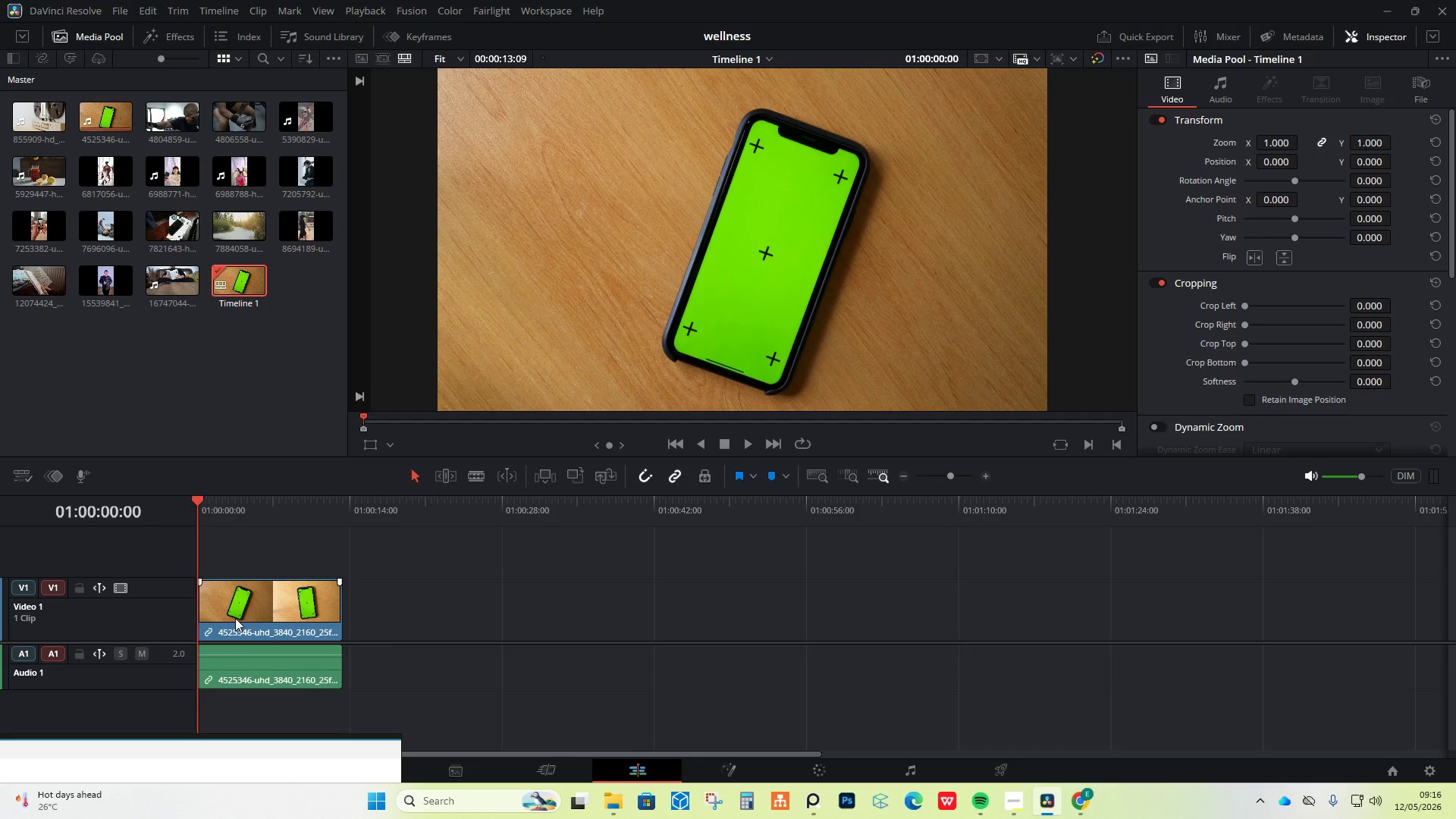 
key(Space)
 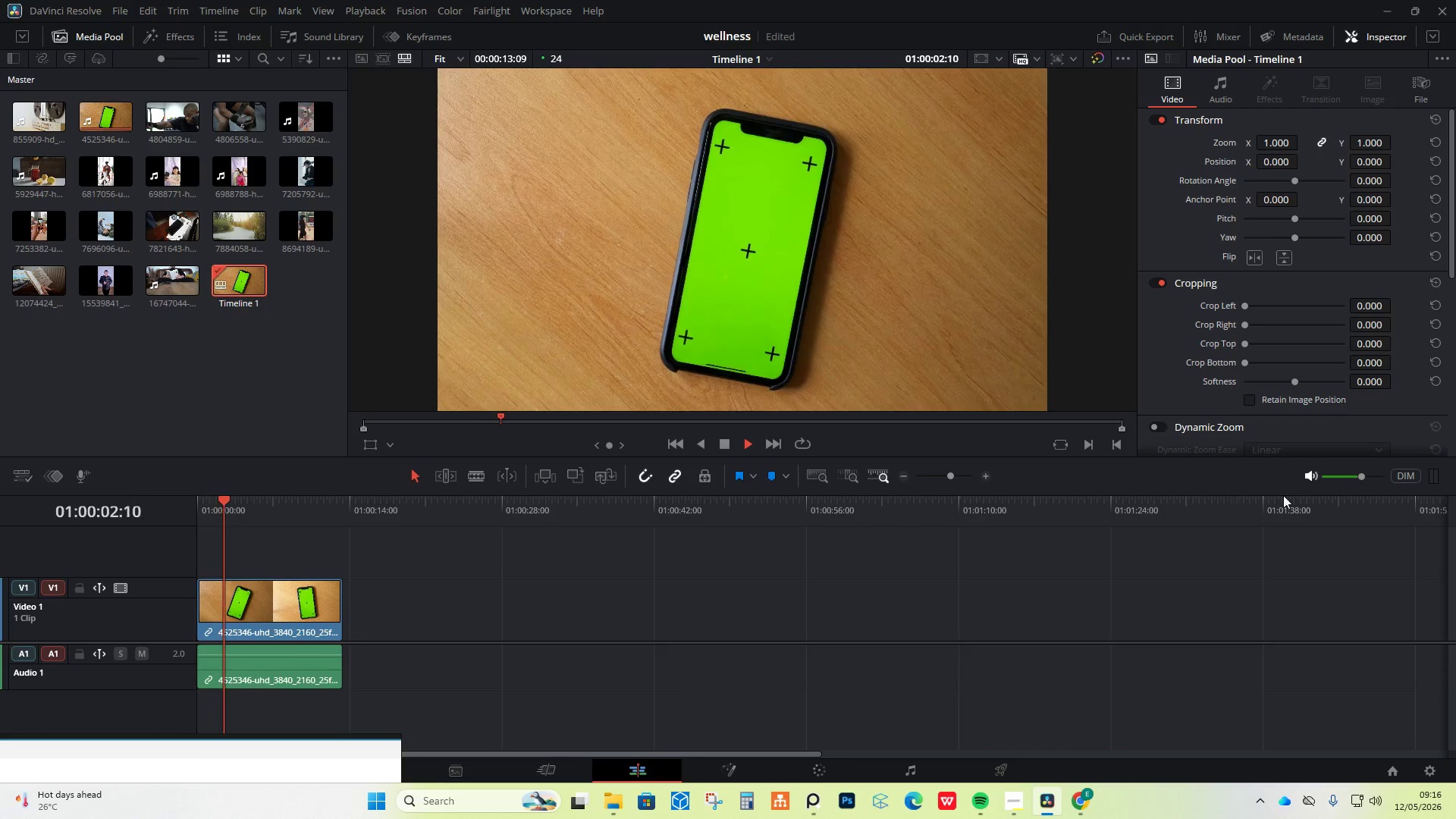 
left_click_drag(start_coordinate=[1367, 475], to_coordinate=[1448, 505])
 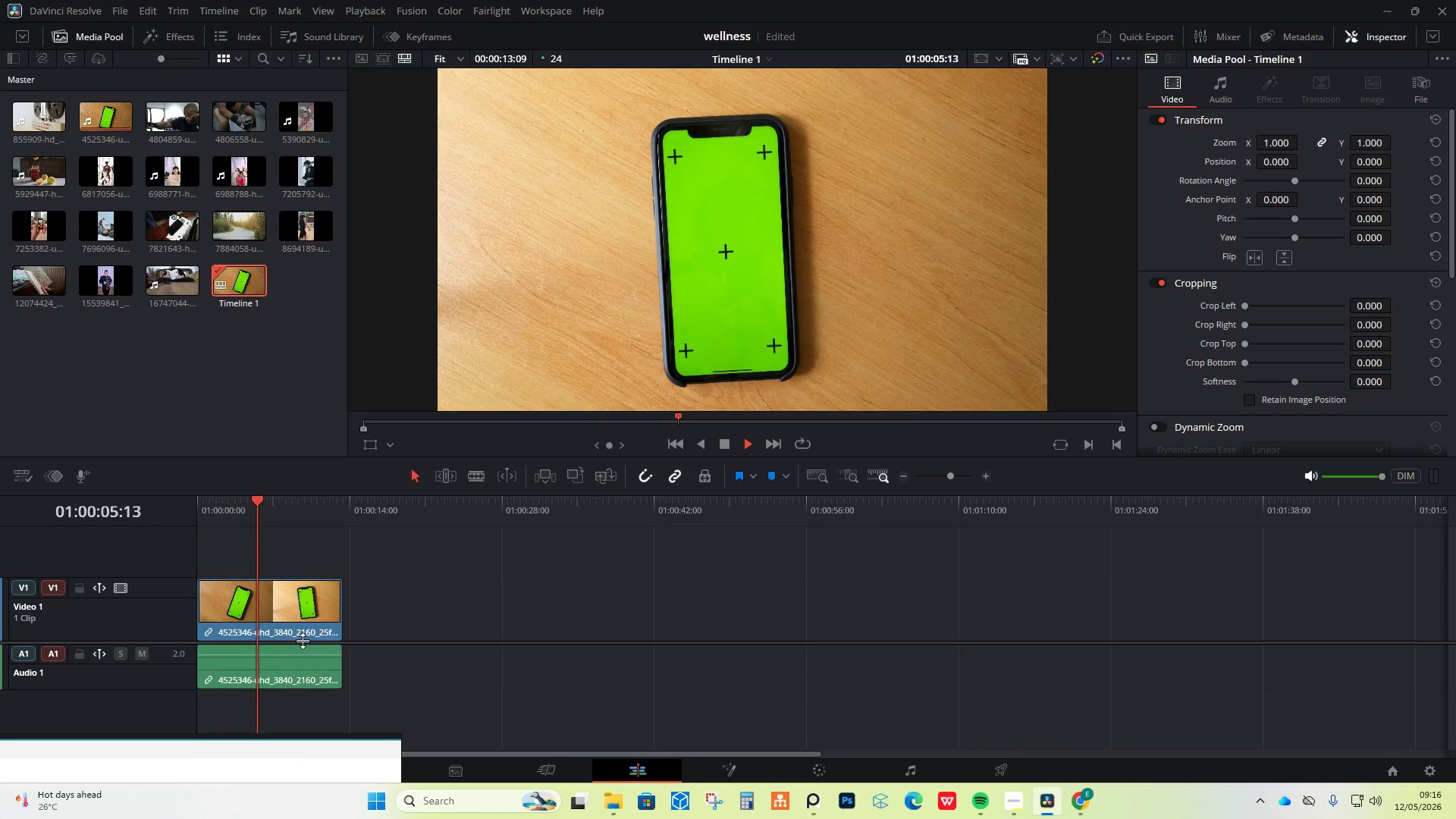 
key(Space)
 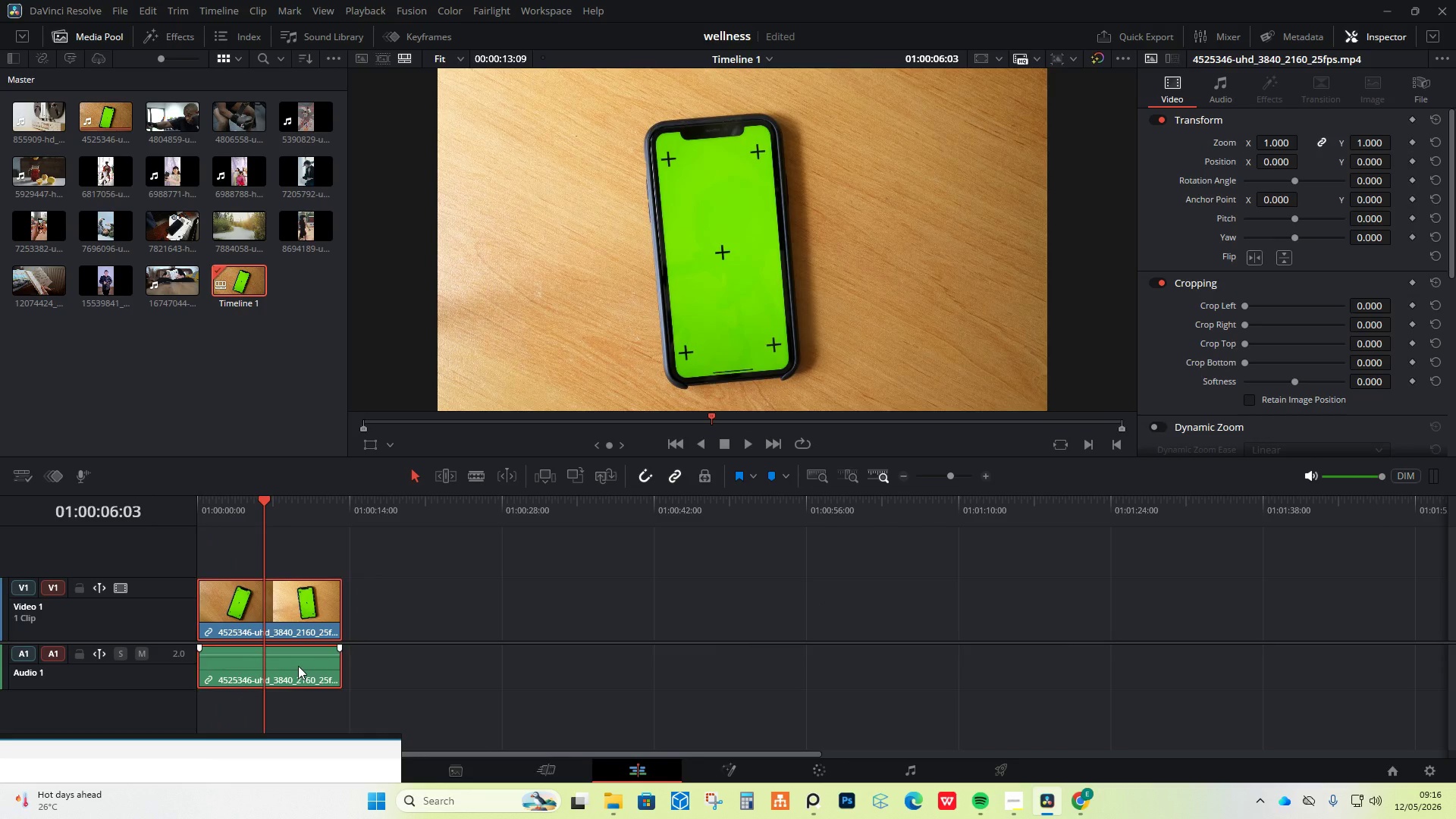 
double_click([298, 666])
 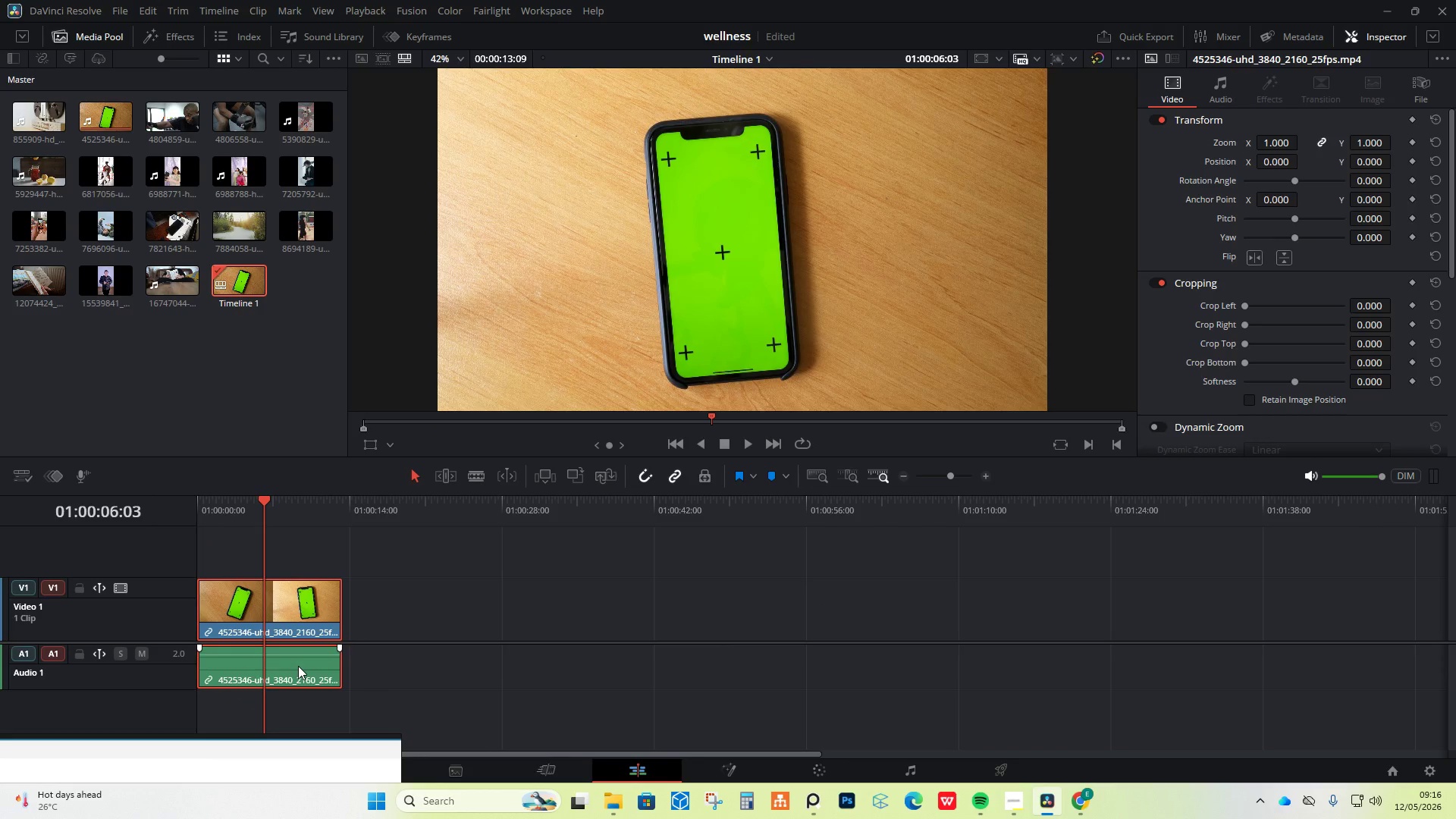 
right_click([298, 666])
 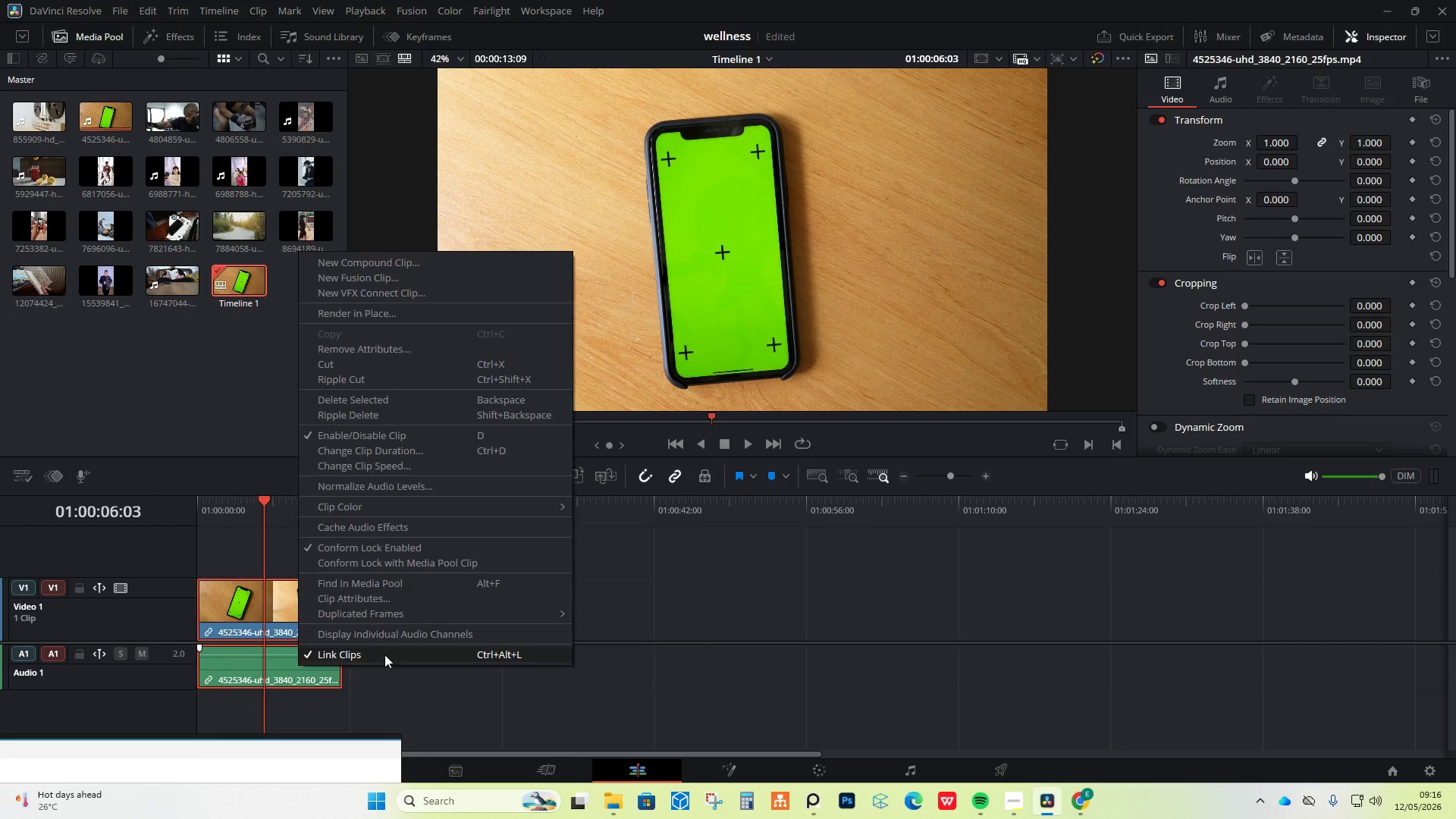 
double_click([481, 694])
 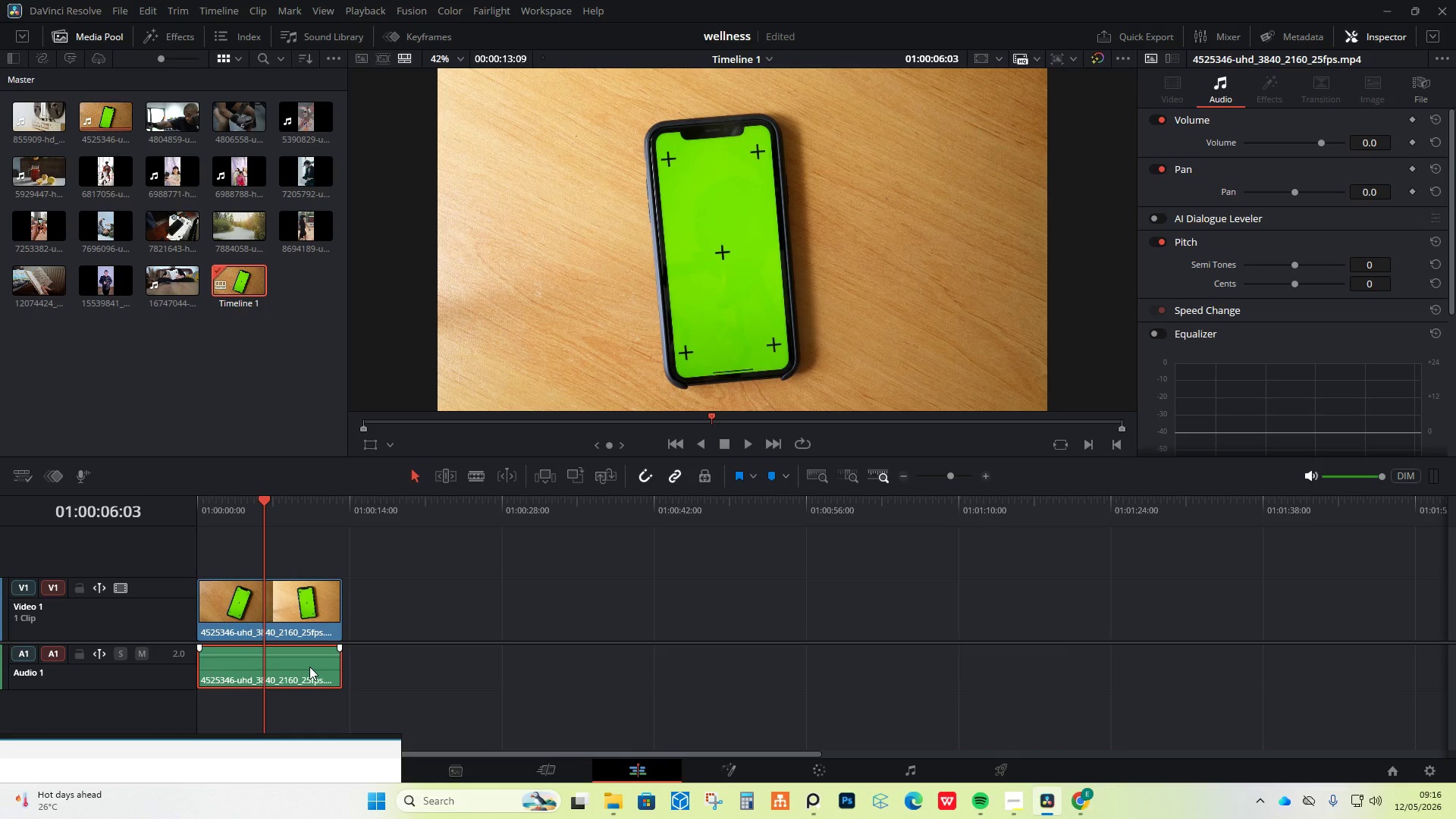 
right_click([310, 667])